 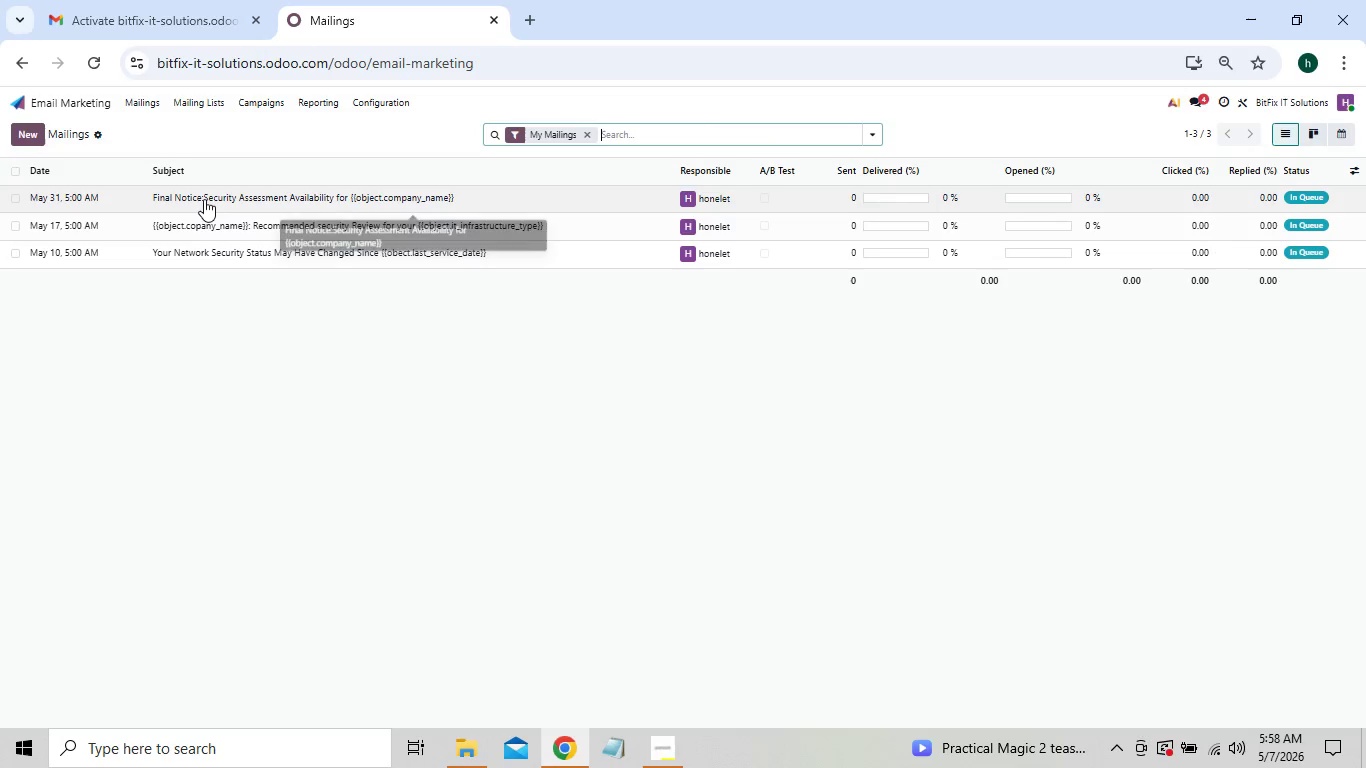 
left_click([213, 194])
 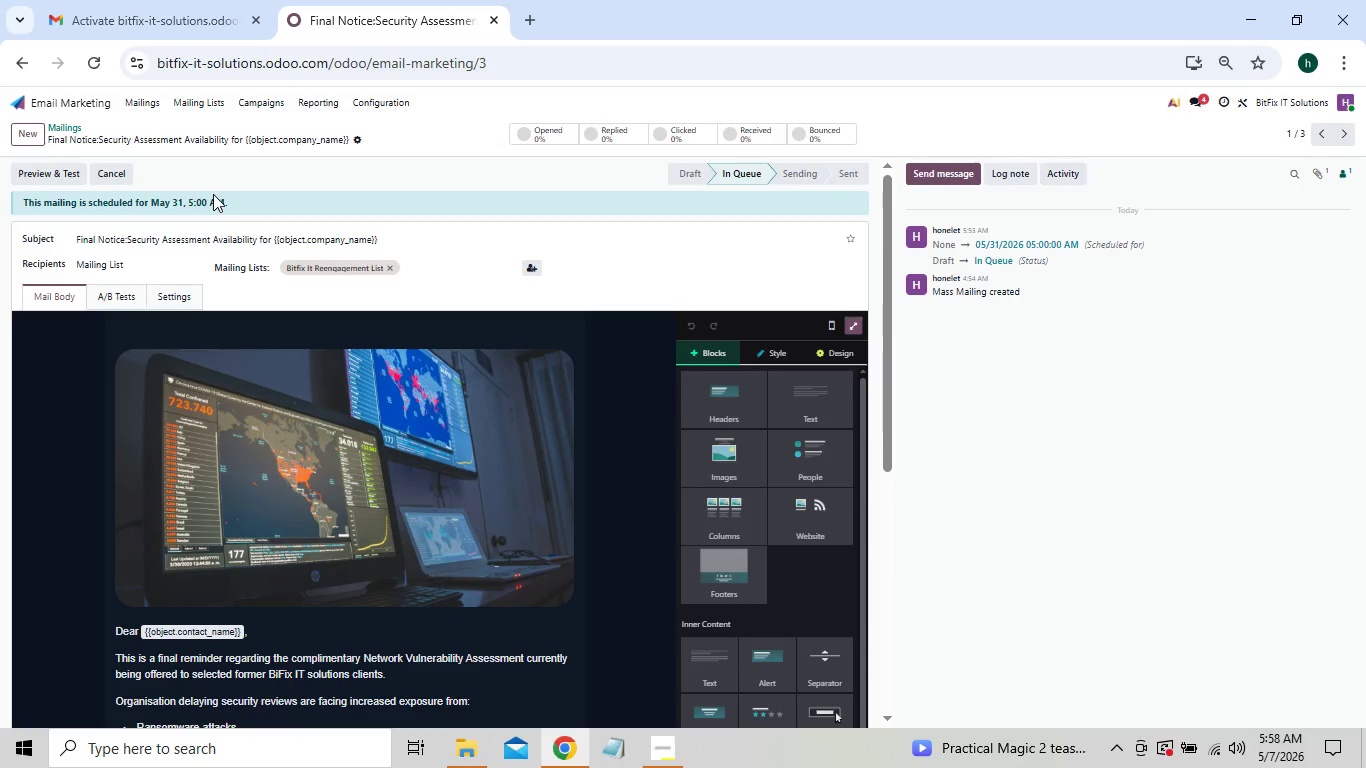 
wait(7.28)
 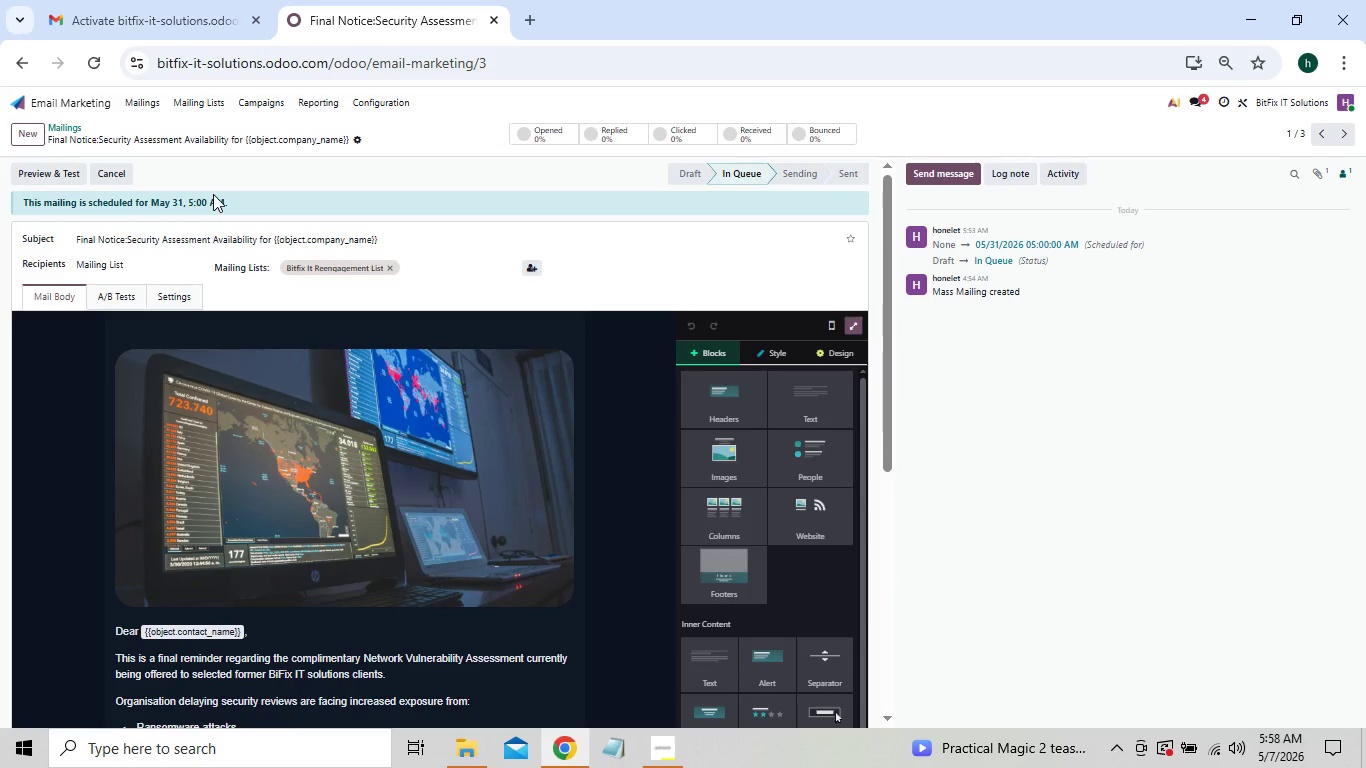 
left_click([177, 300])
 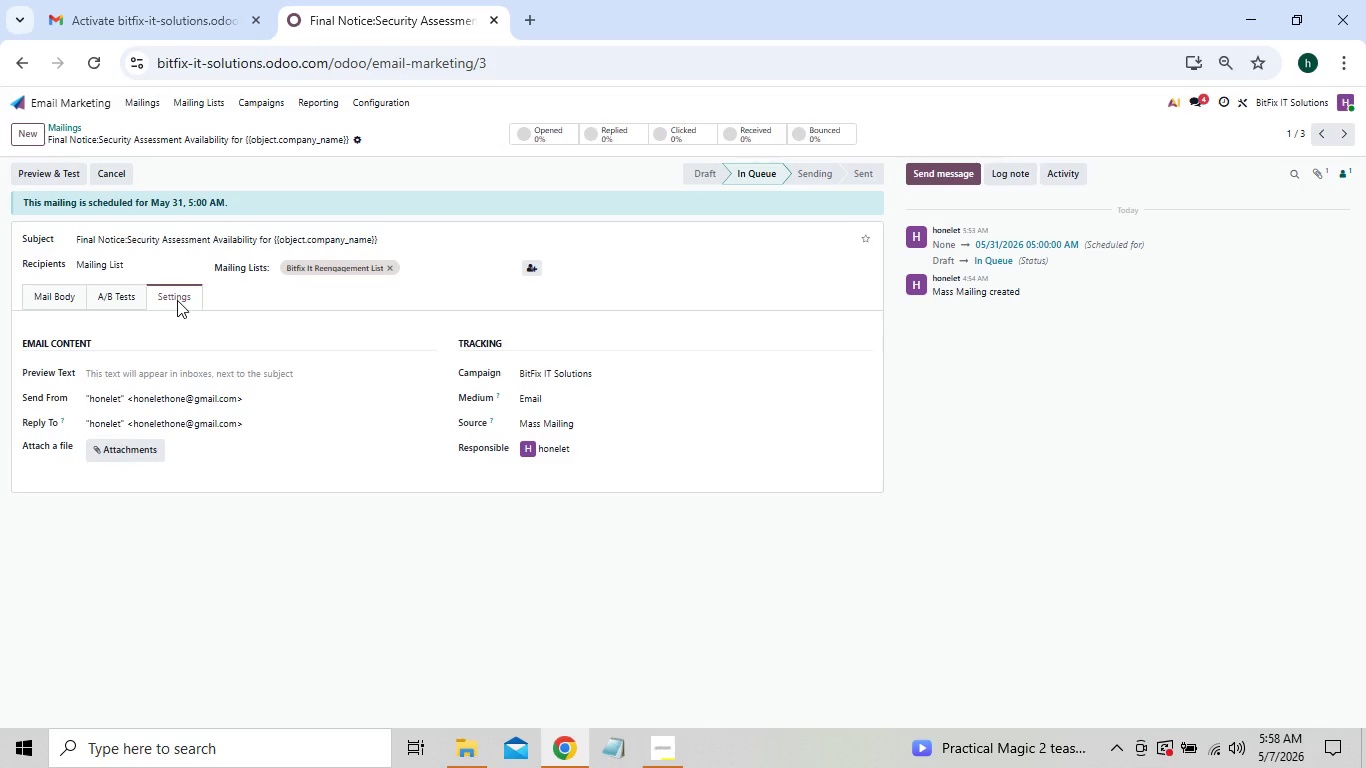 
wait(6.64)
 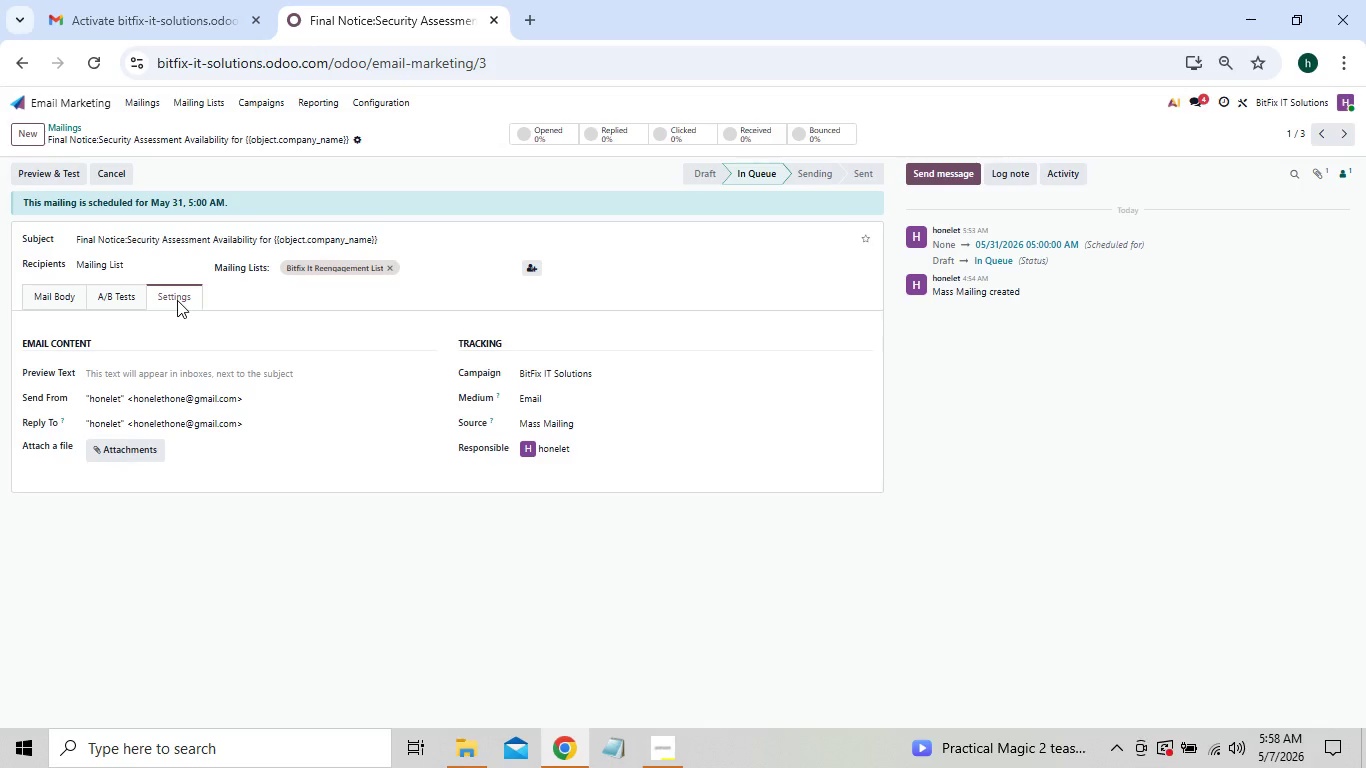 
left_click([150, 109])
 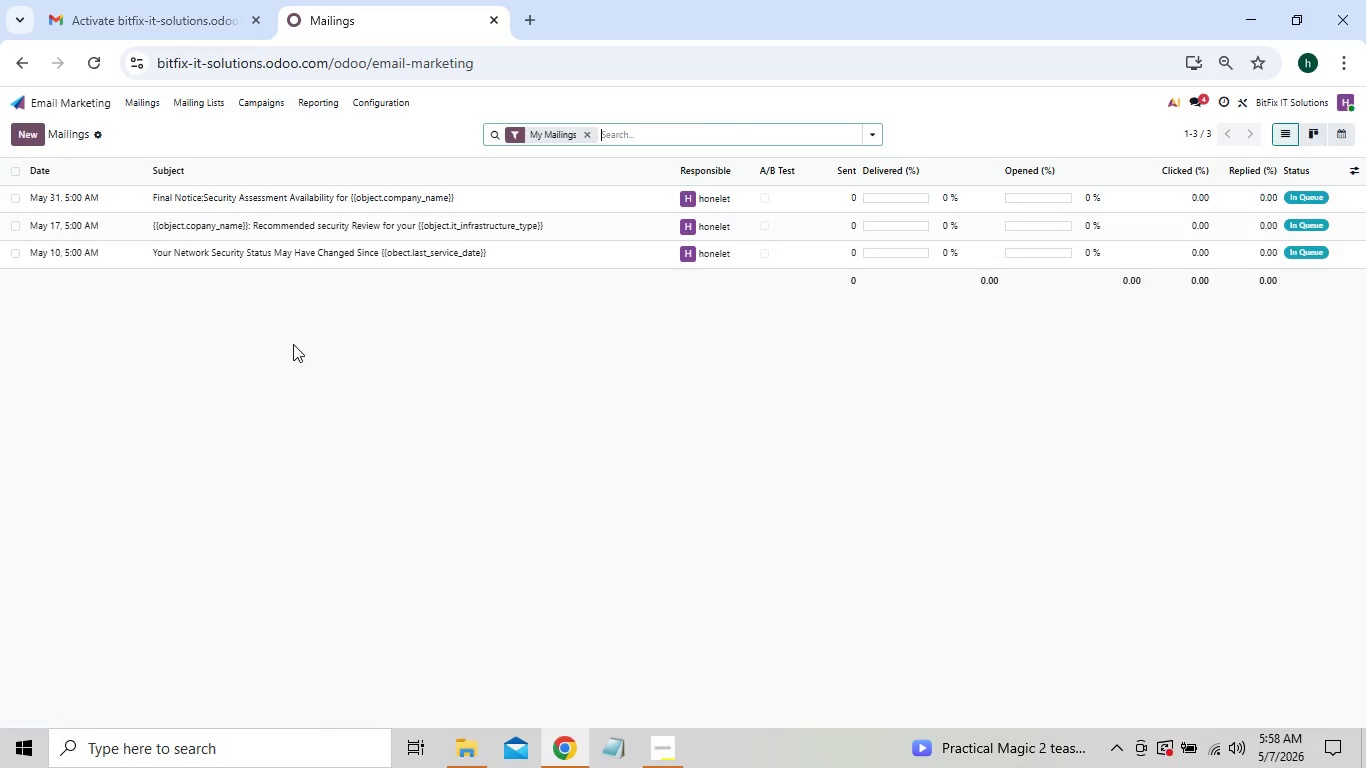 
key(Meta+G)
 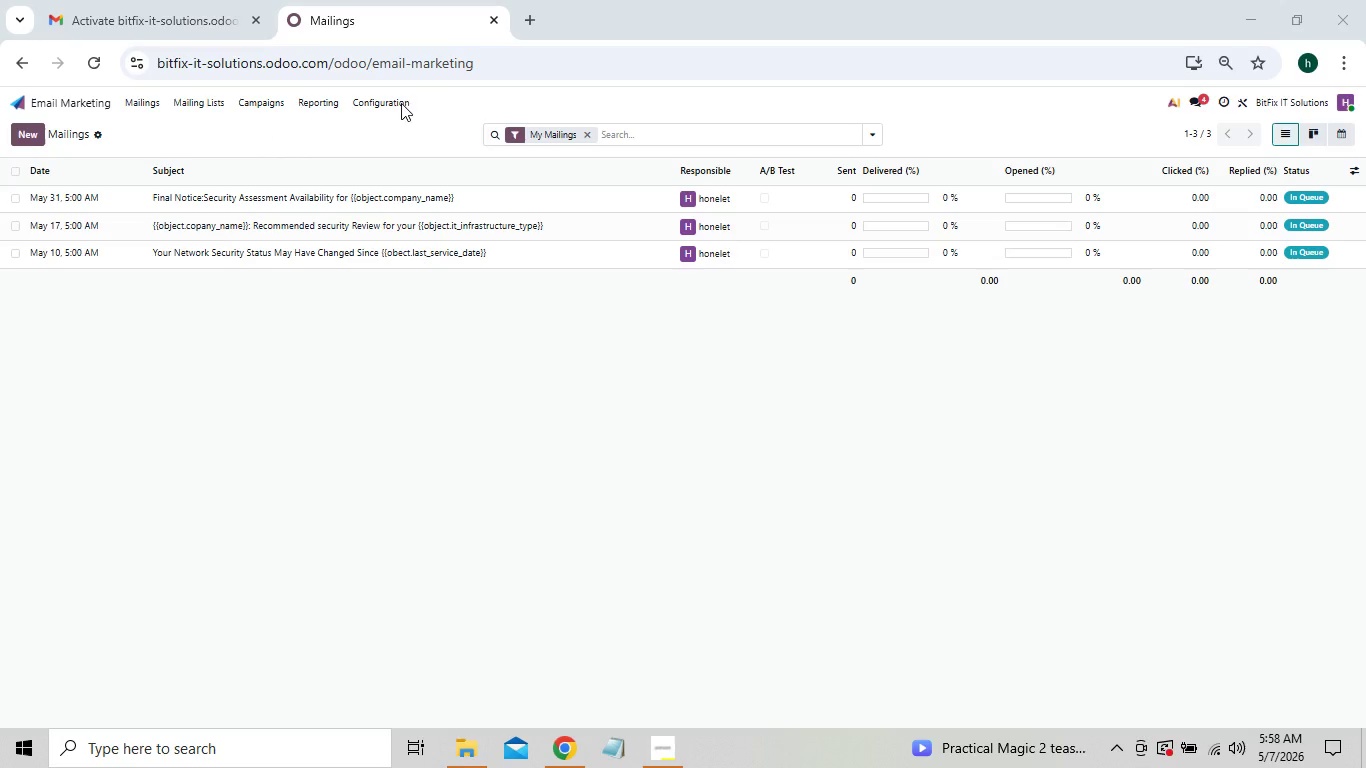 
wait(8.23)
 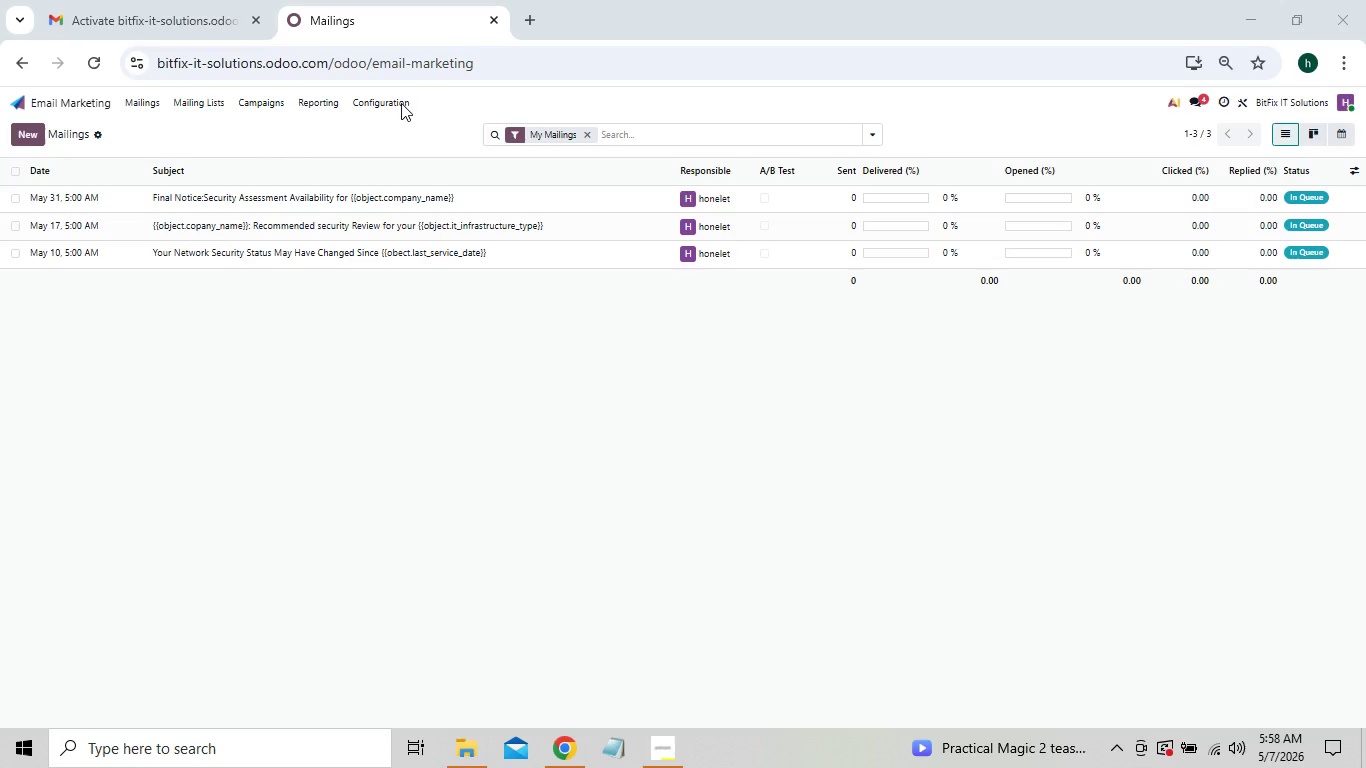 
left_click([229, 108])
 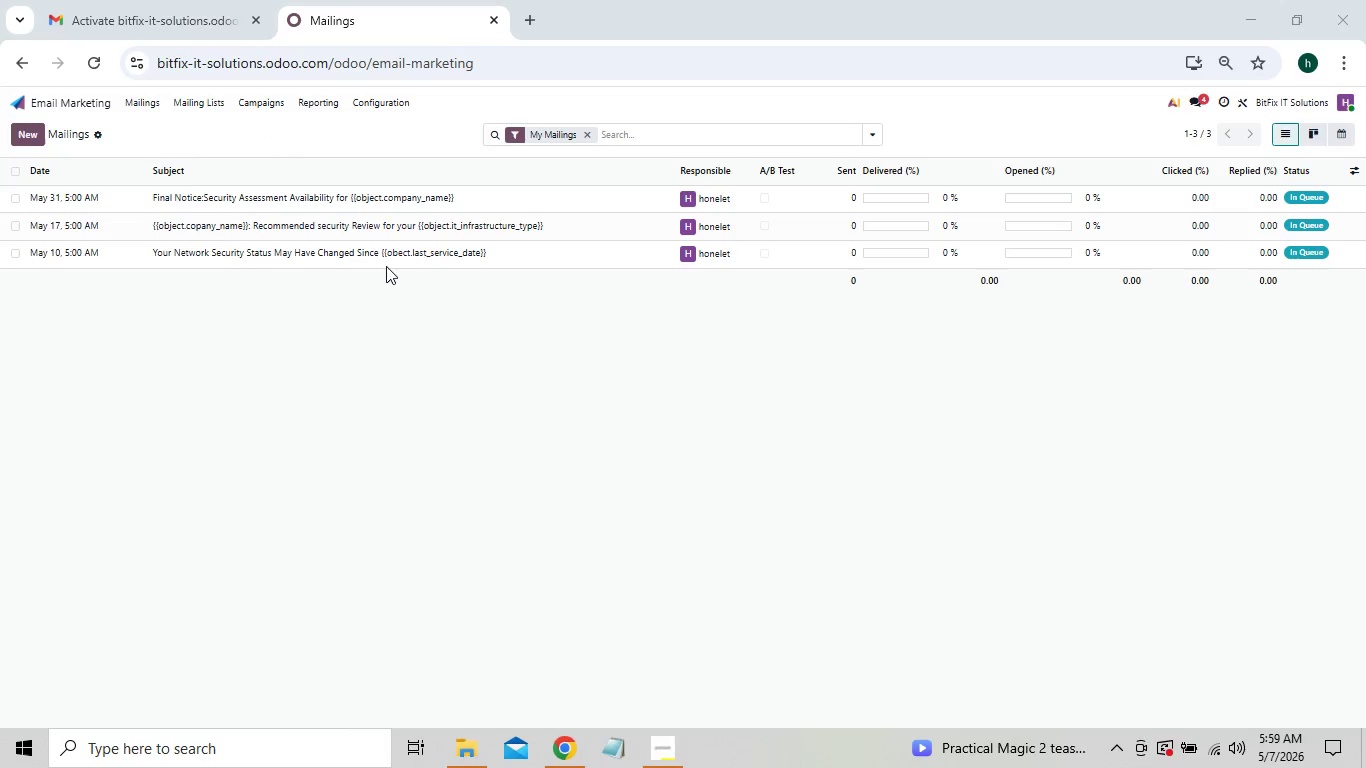 
left_click([390, 267])
 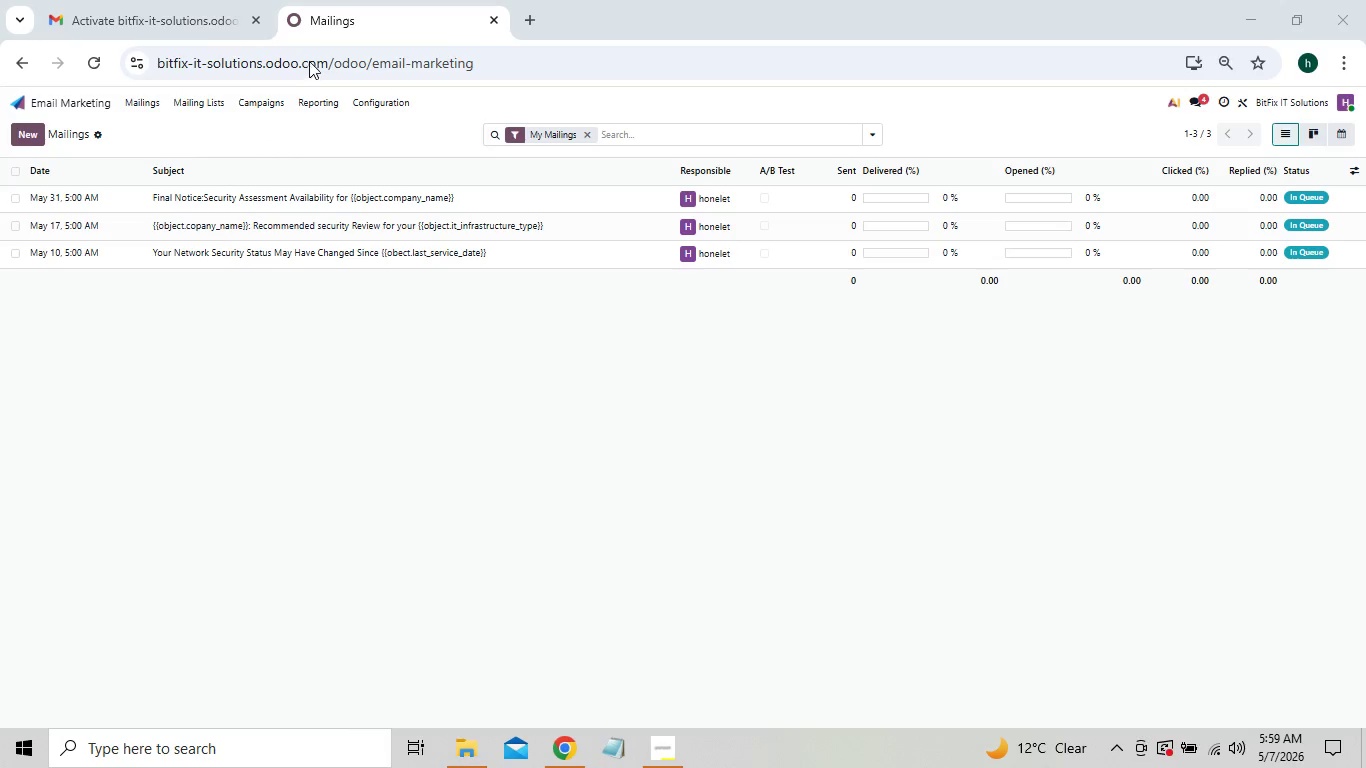 
left_click([311, 52])
 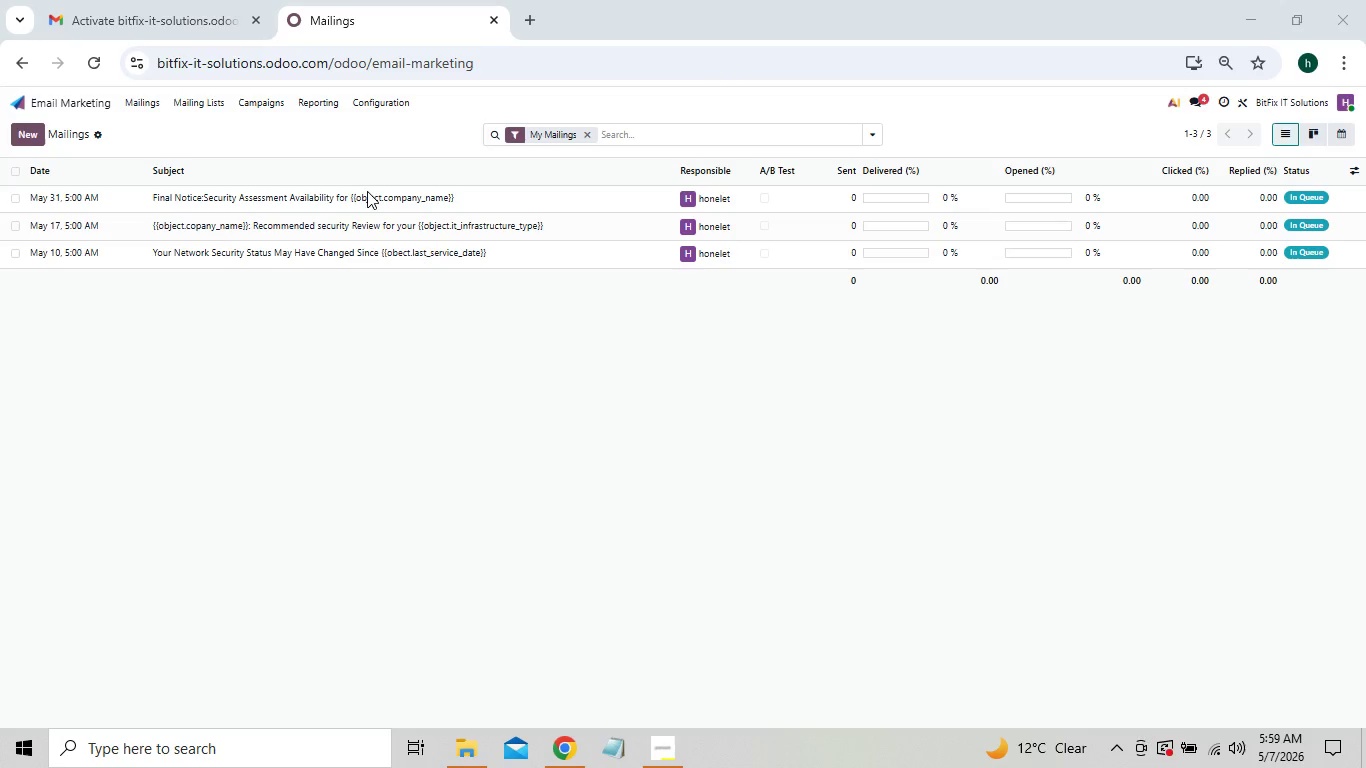 
left_click([339, 204])
 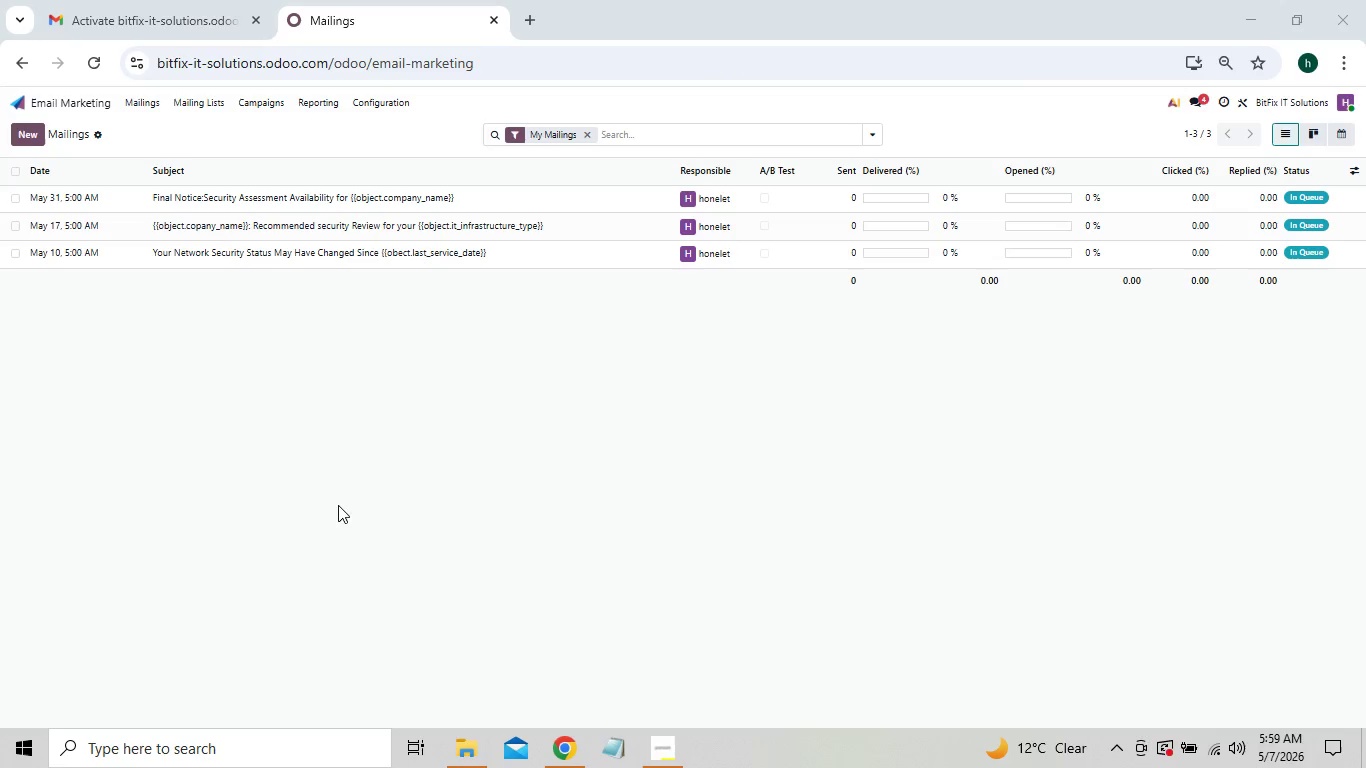 
left_click([331, 517])
 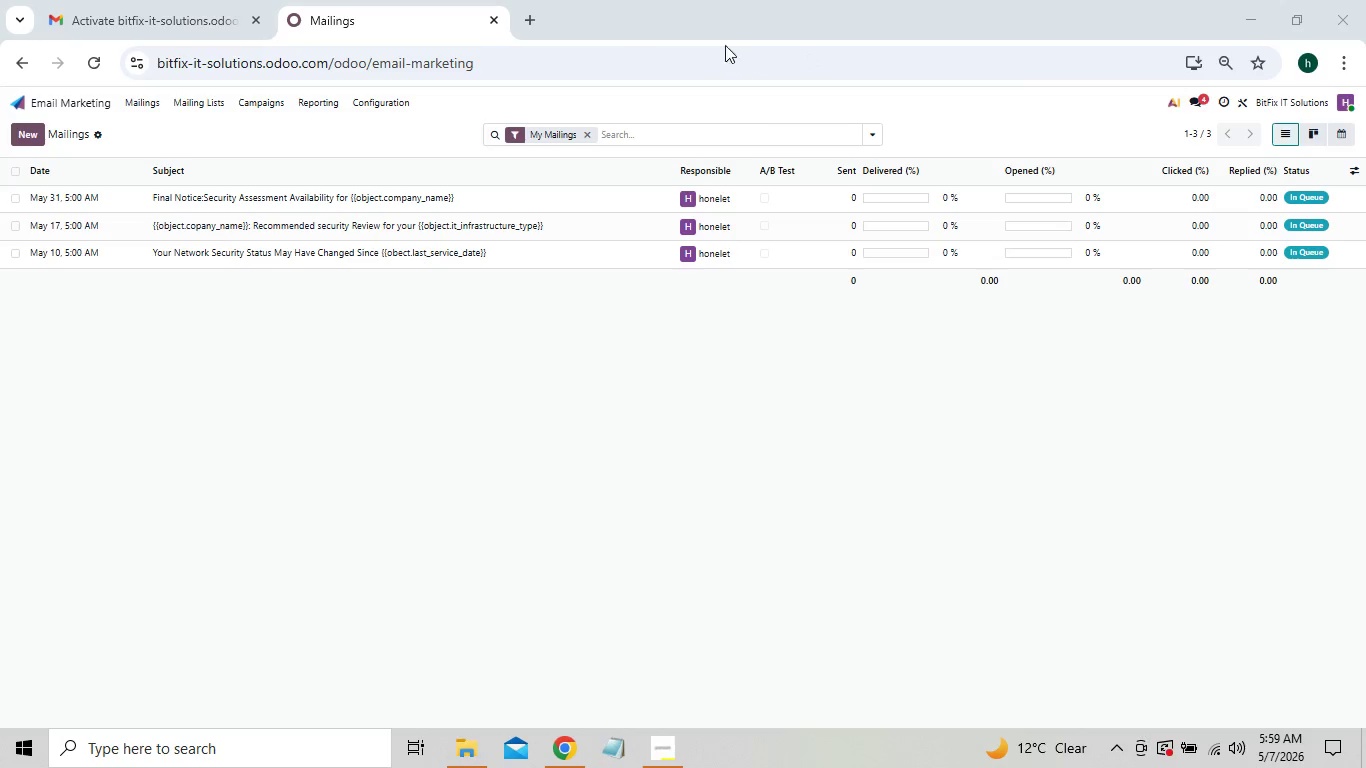 
wait(5.52)
 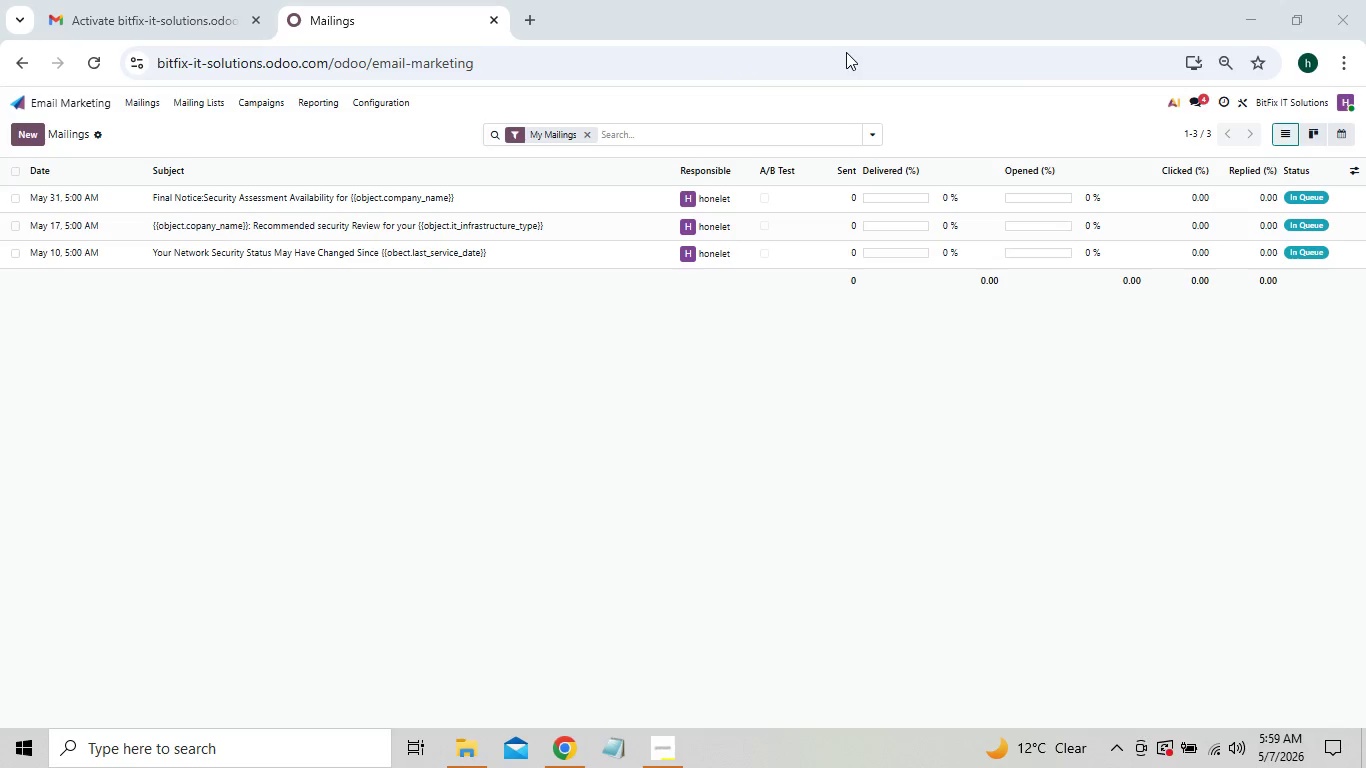 
left_click([934, 59])
 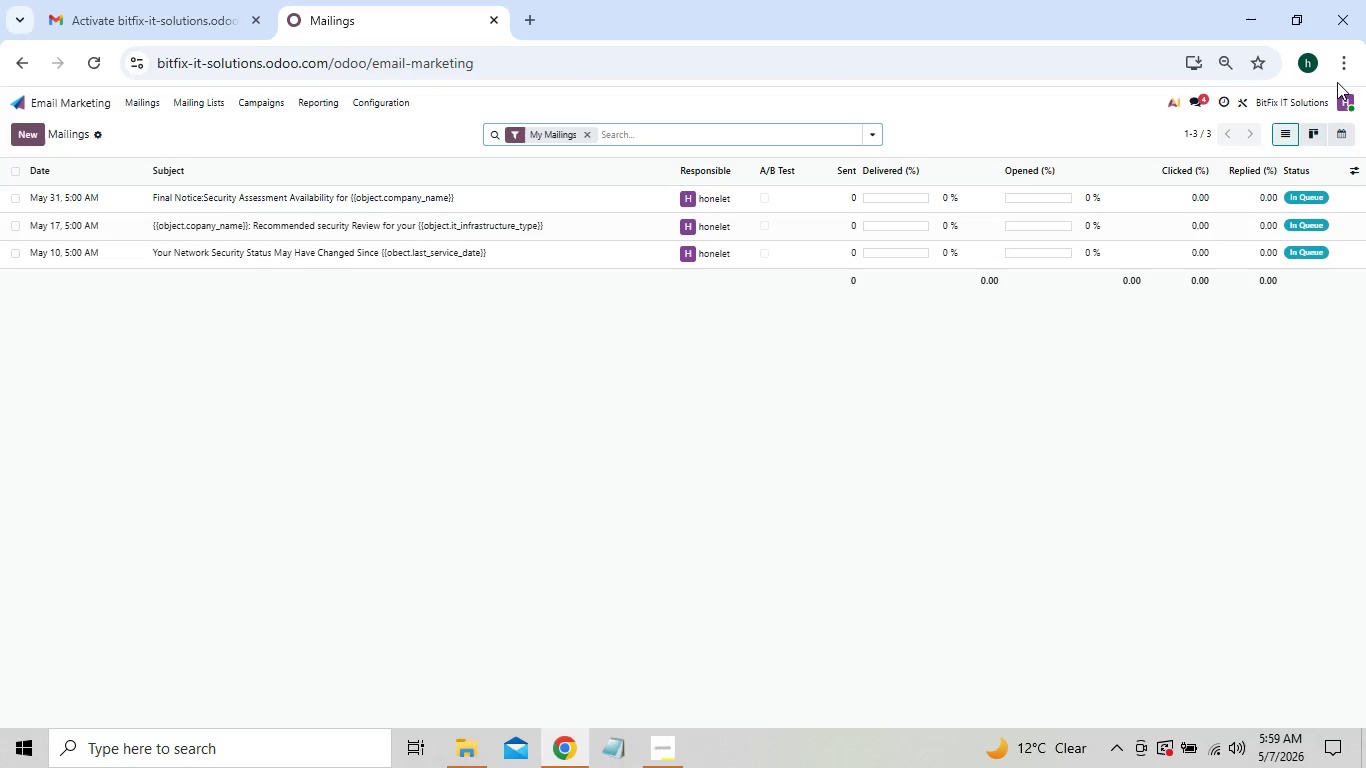 
left_click([1342, 69])
 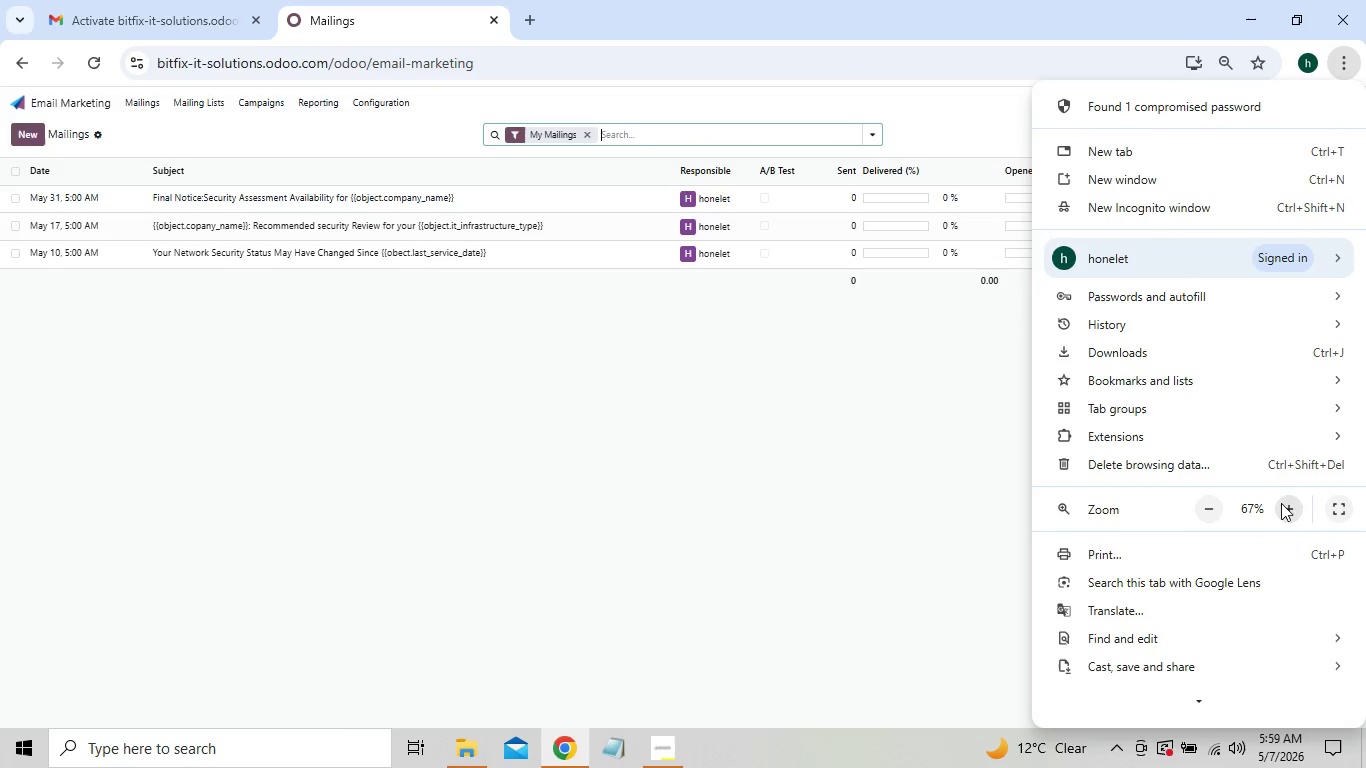 
double_click([1288, 517])
 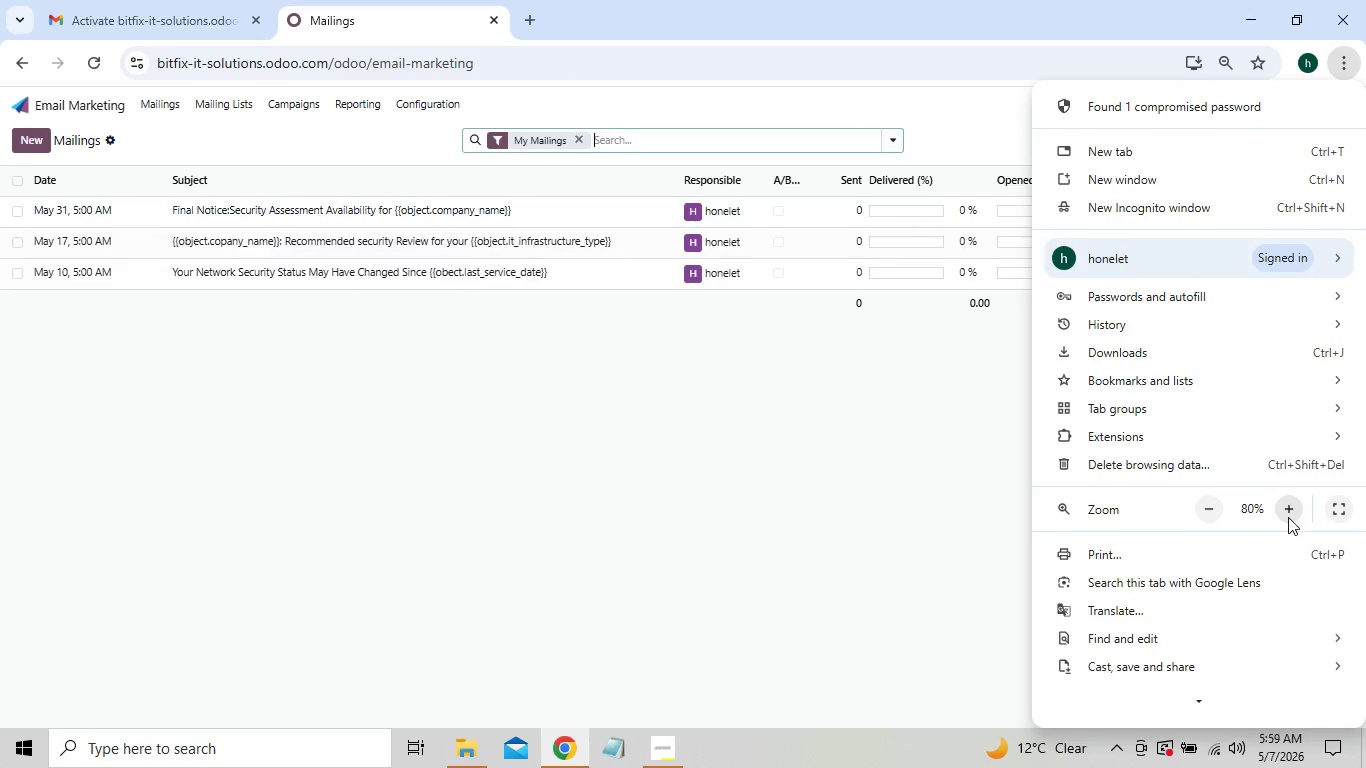 
triple_click([1288, 517])
 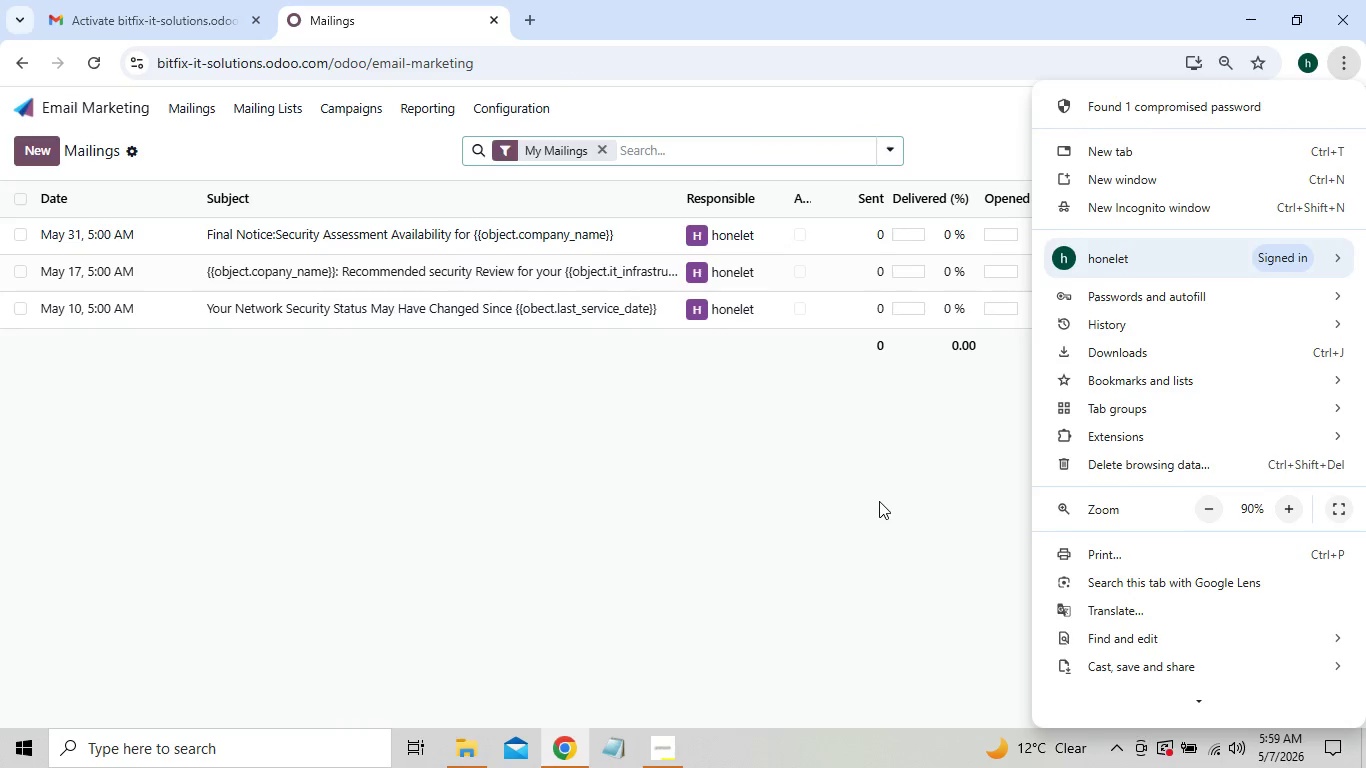 
left_click([641, 483])
 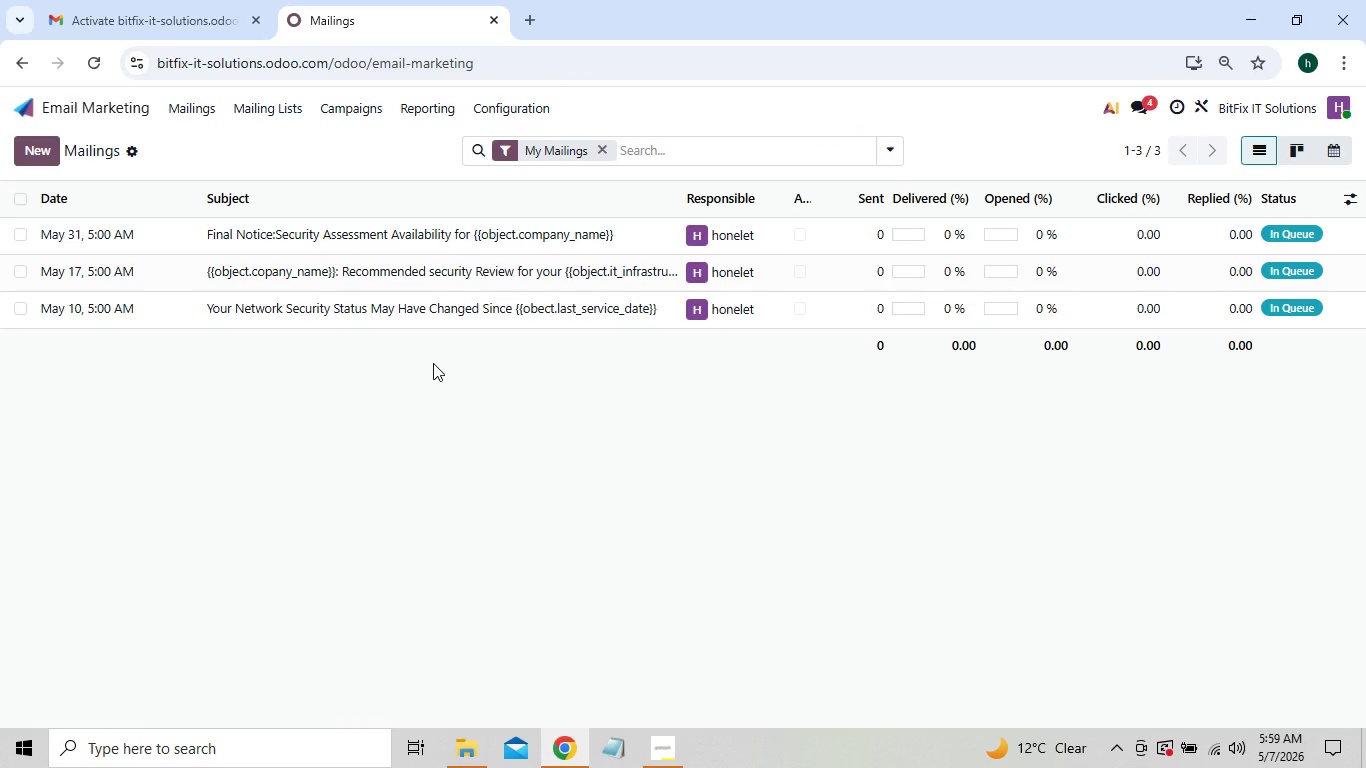 
key(Meta+G)
 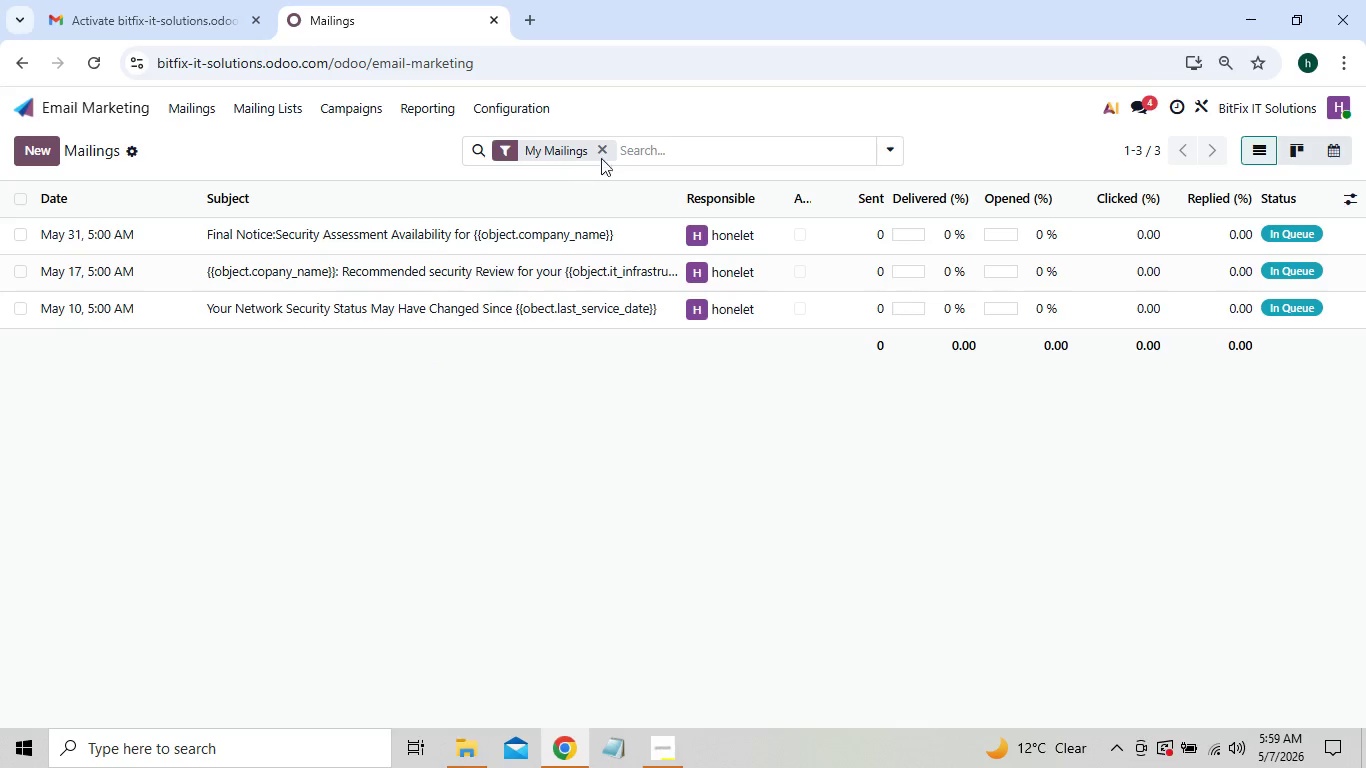 
wait(5.27)
 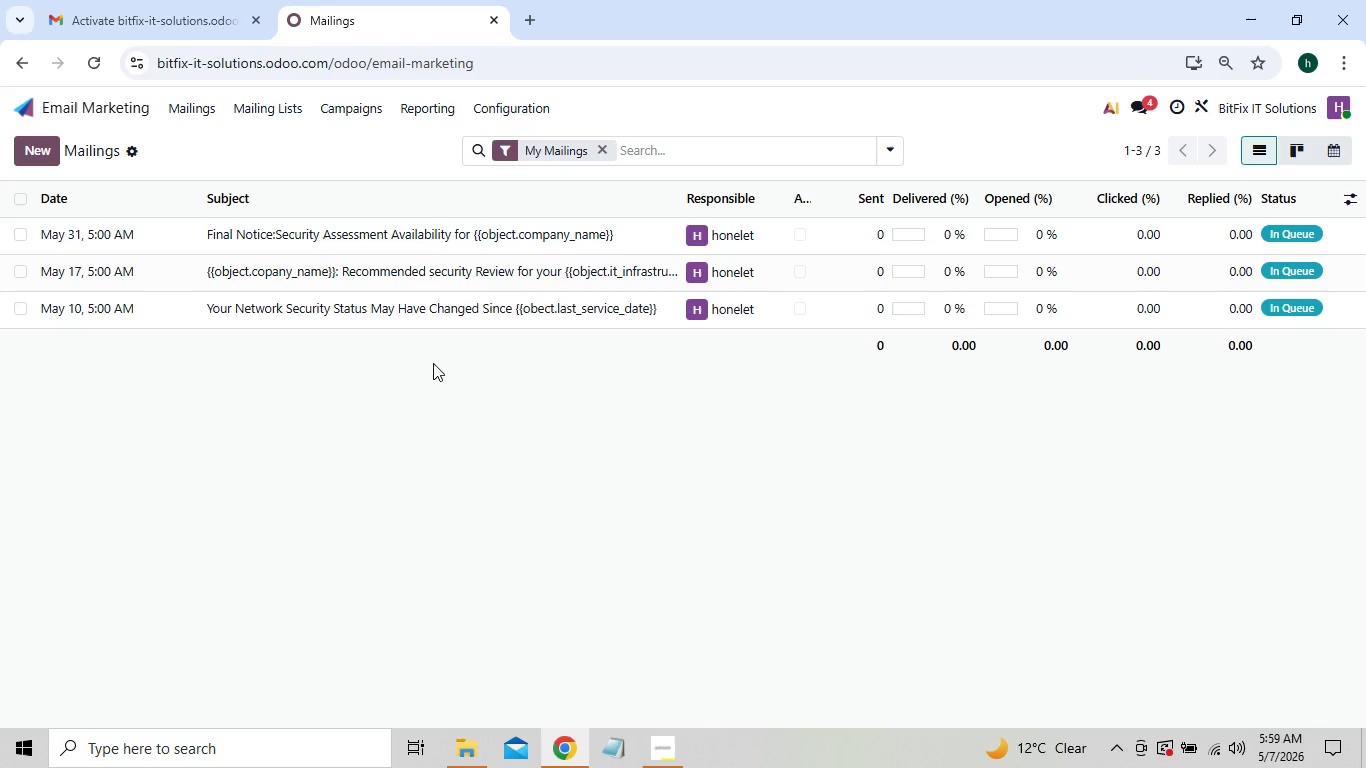 
left_click([851, 64])
 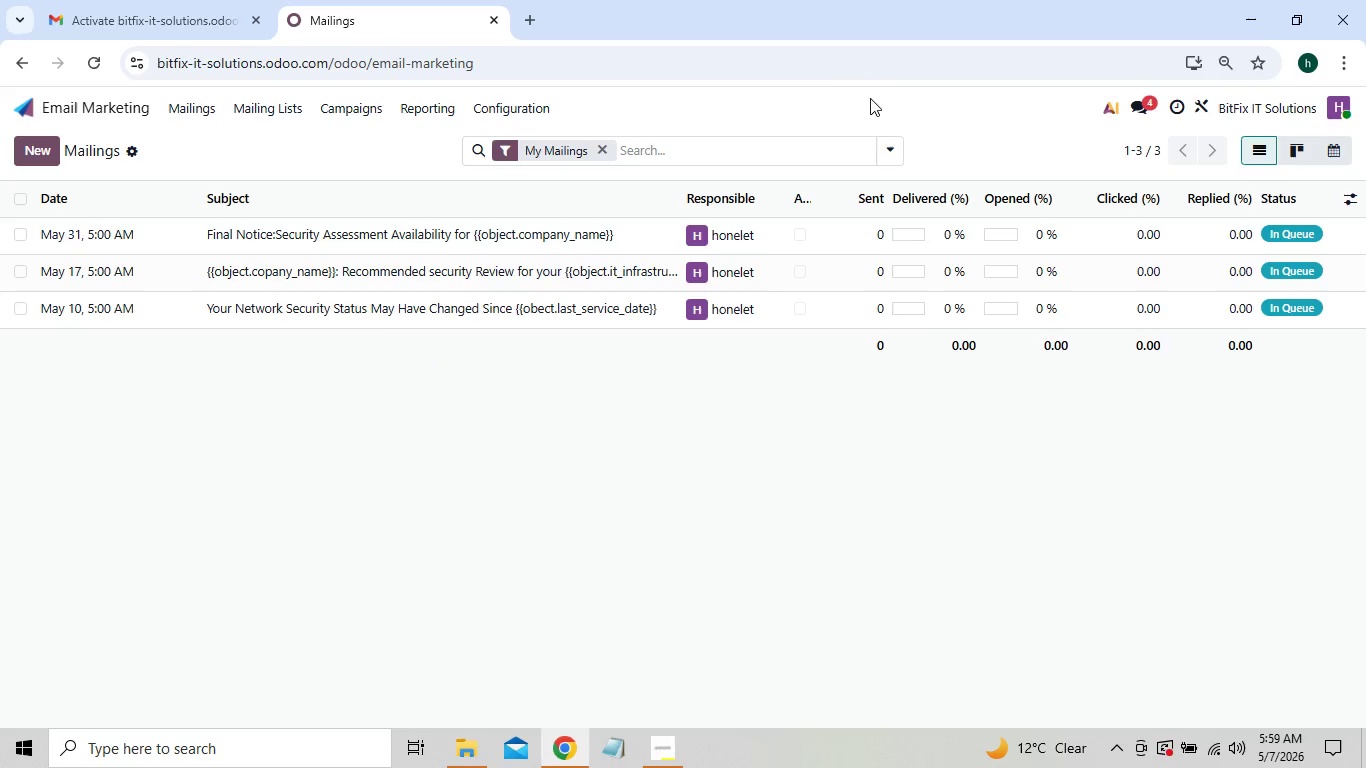 
left_click([863, 505])
 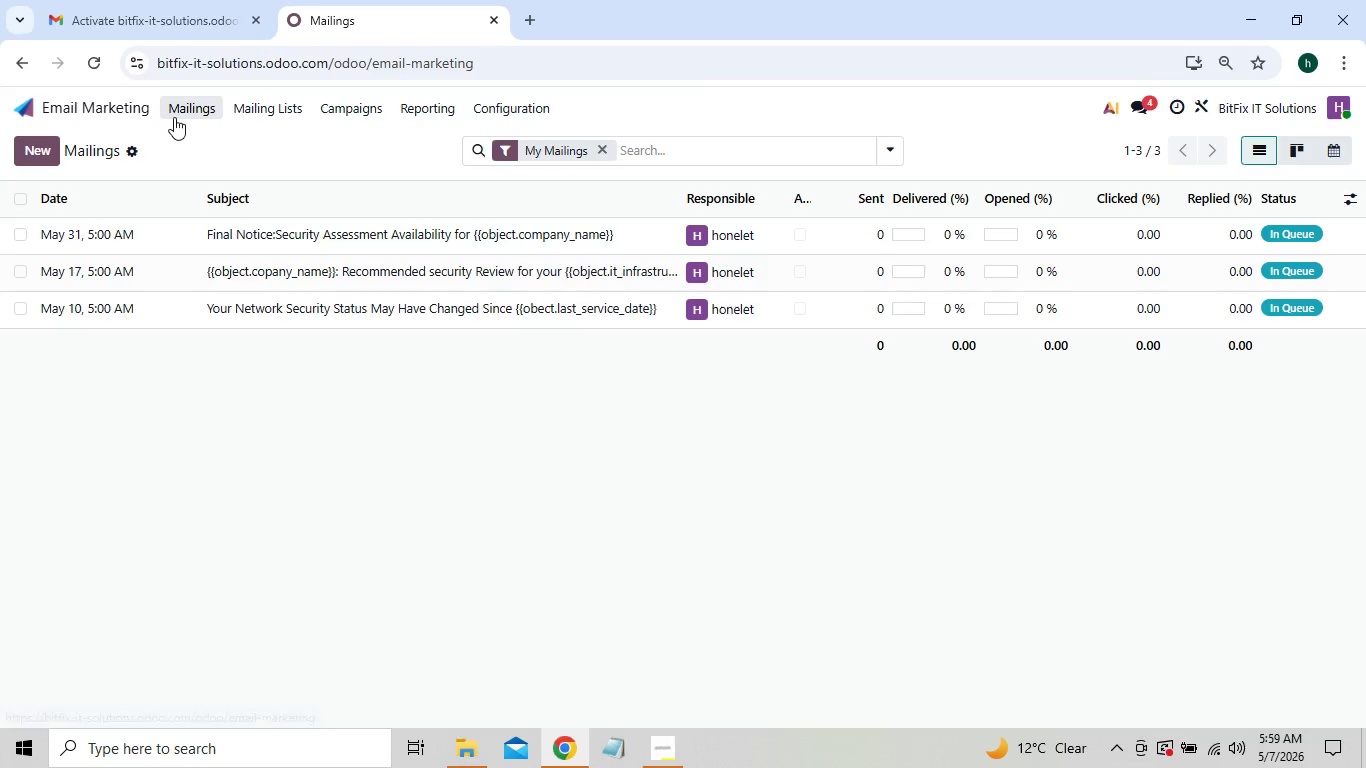 
left_click([183, 110])
 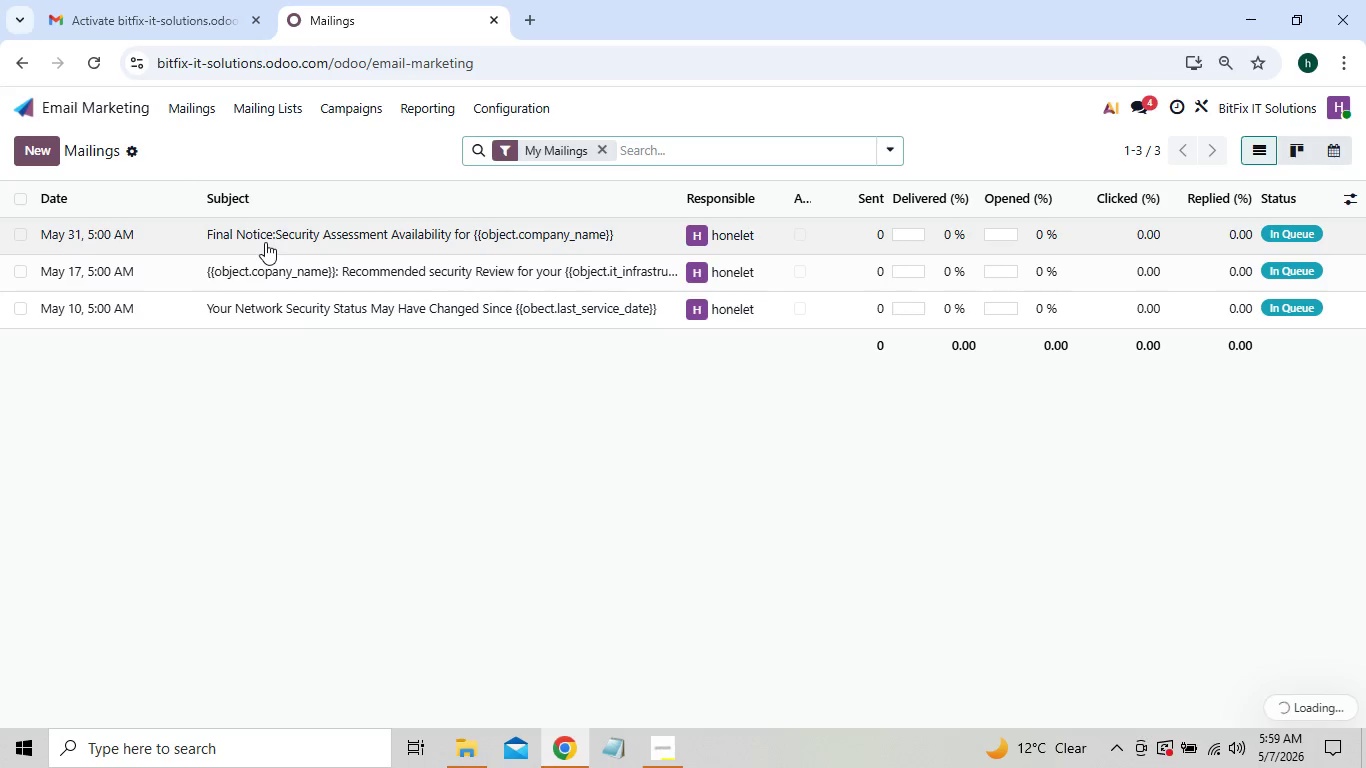 
double_click([265, 242])
 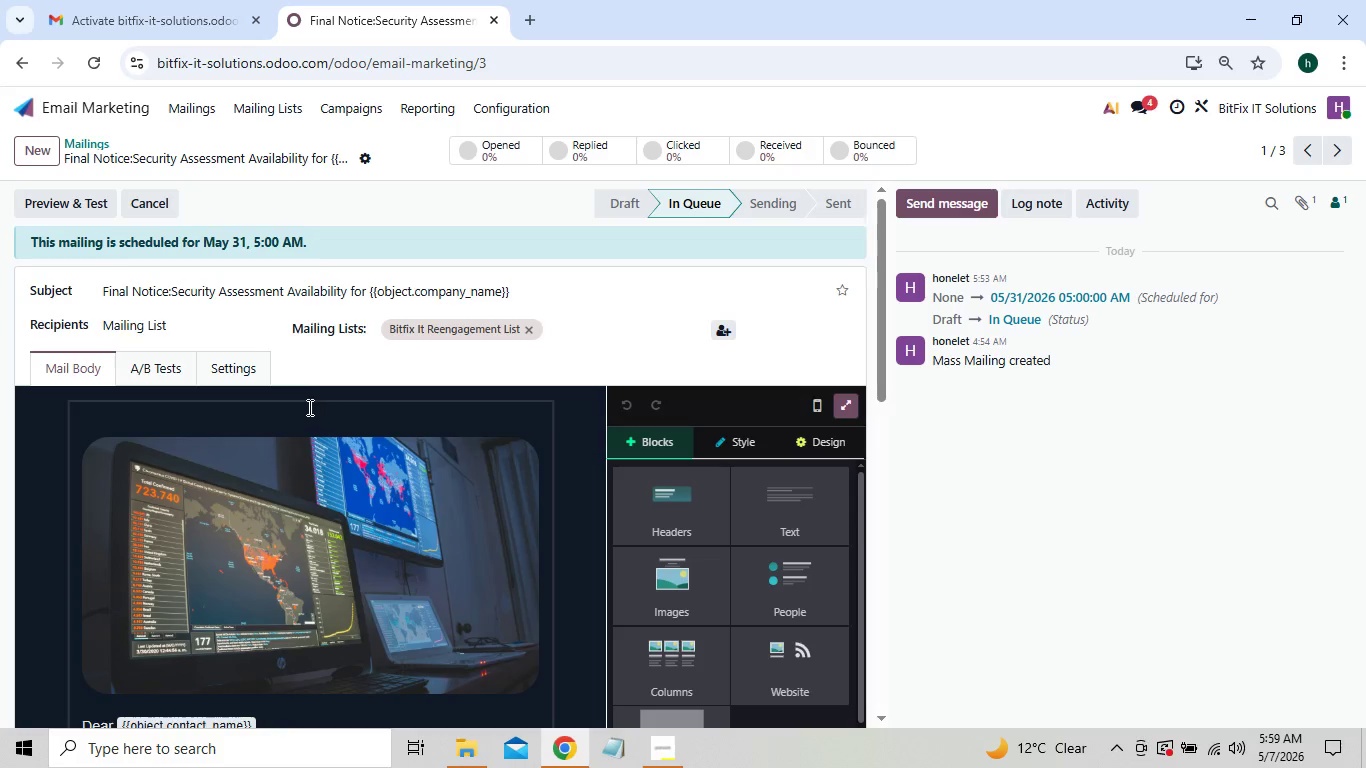 
left_click([235, 373])
 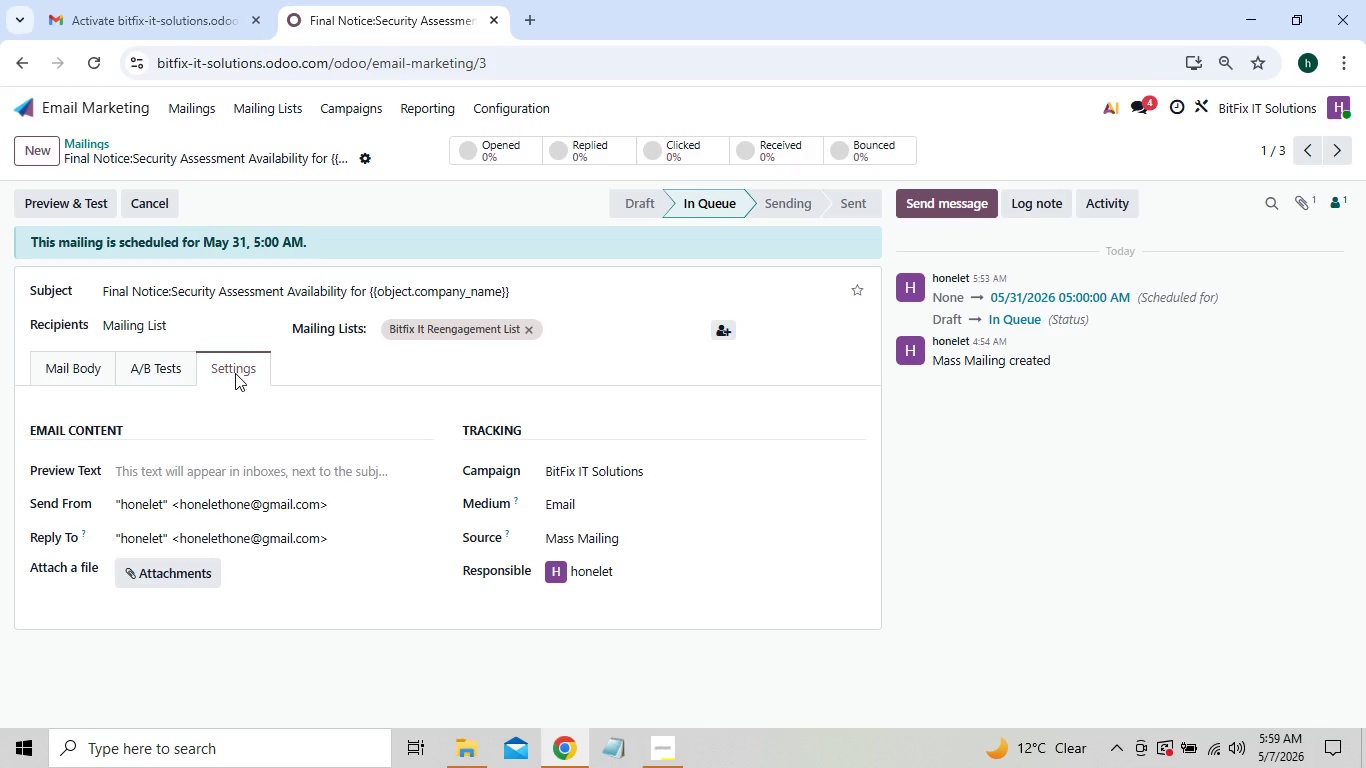 
key(Meta+PrintScreen)
 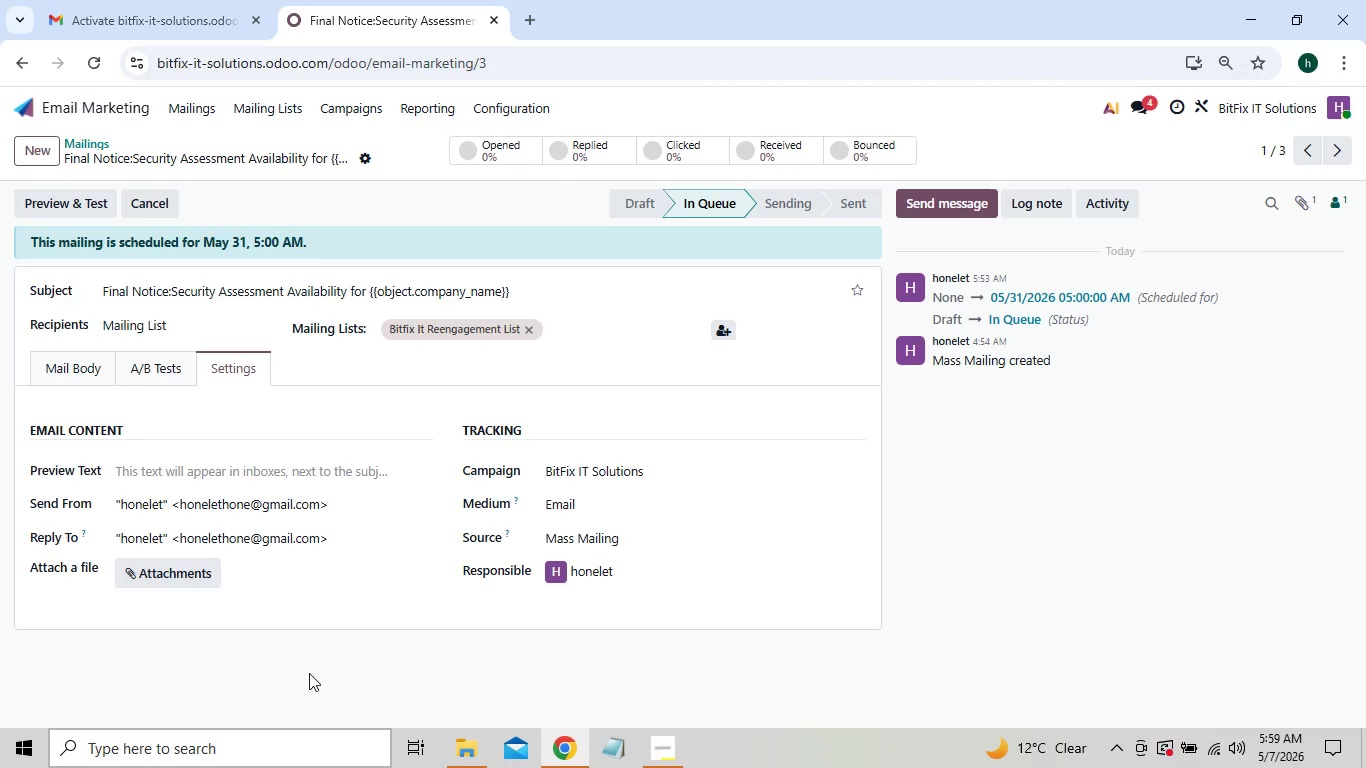 
wait(5.5)
 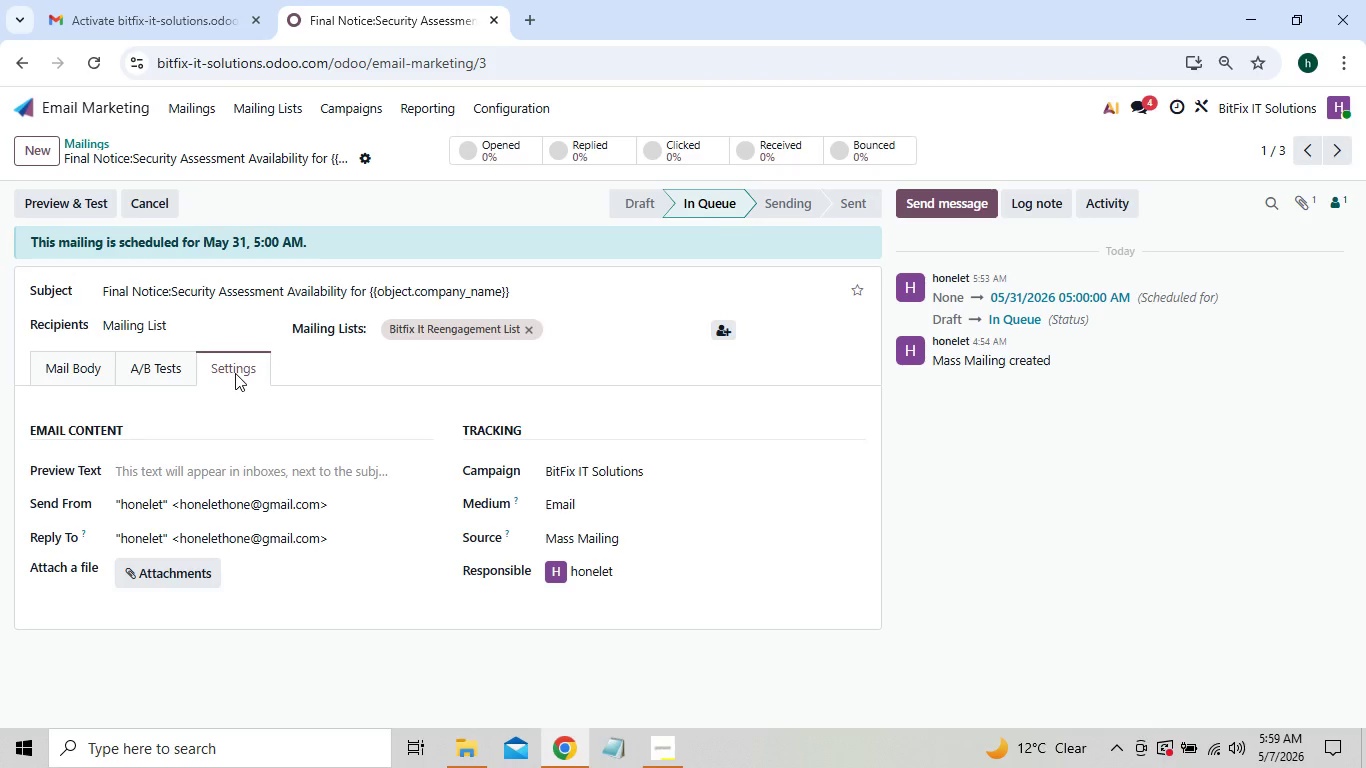 
left_click([666, 745])